 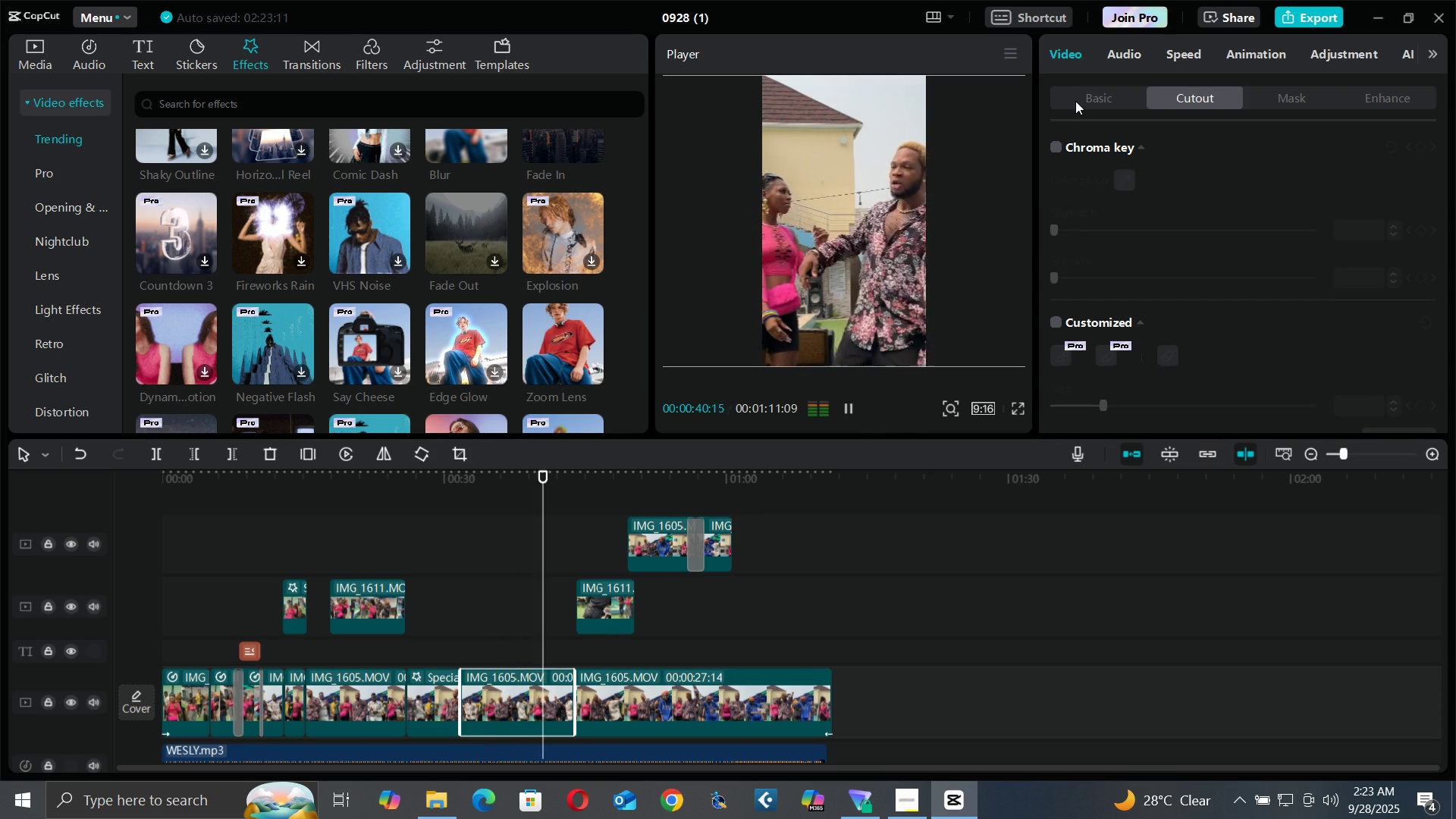 
triple_click([1075, 101])
 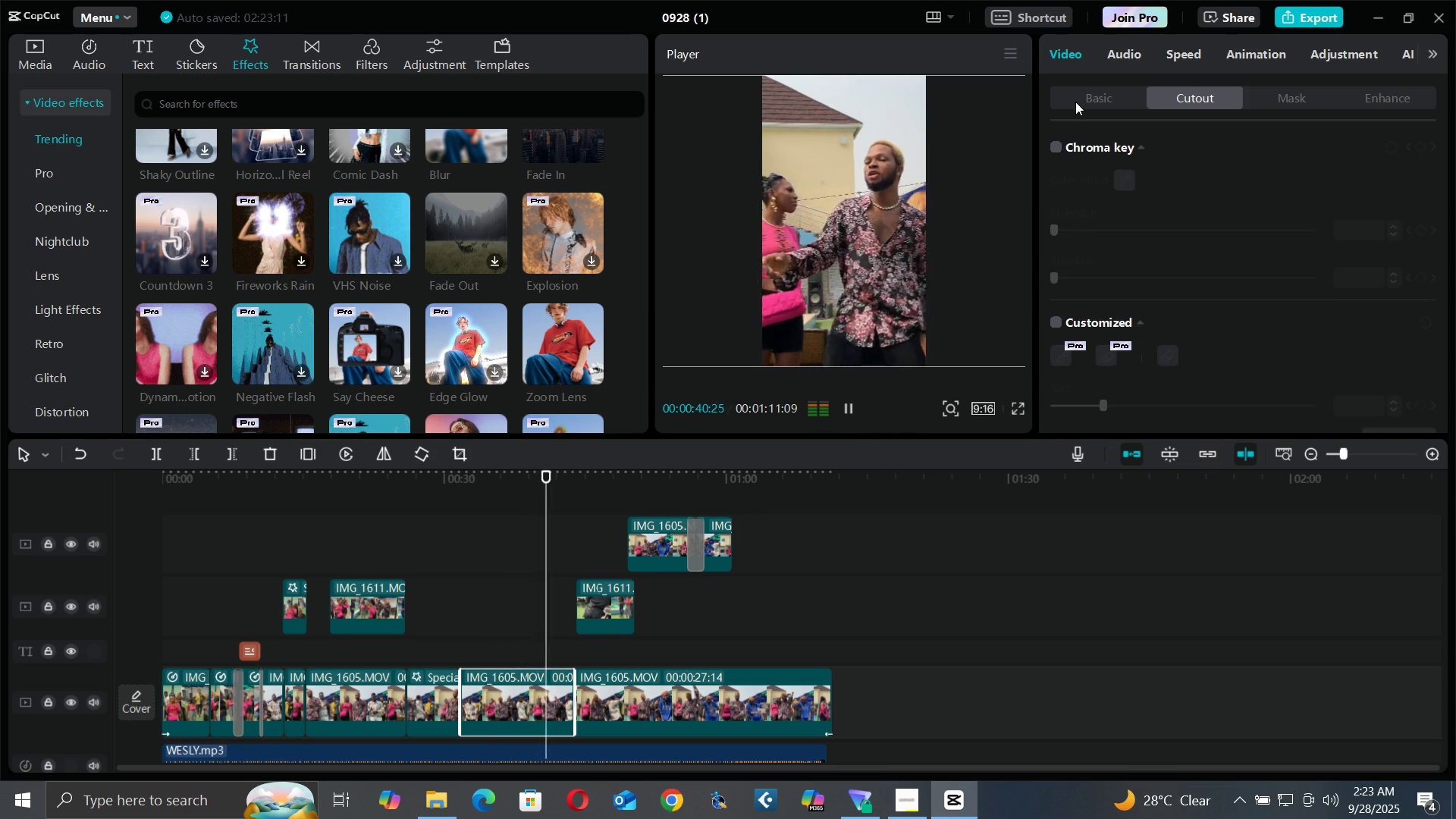 
triple_click([1075, 102])
 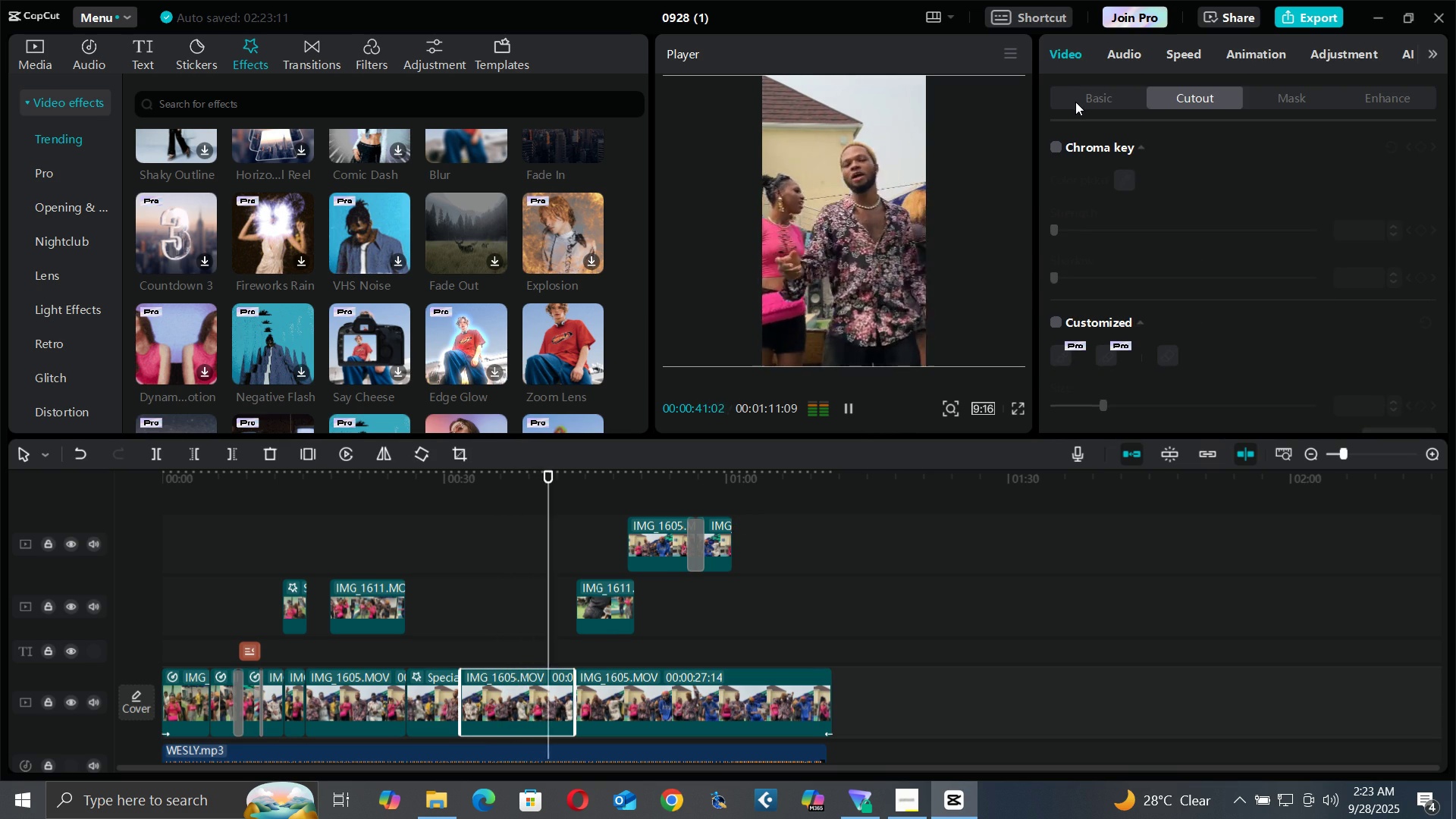 
triple_click([1075, 102])
 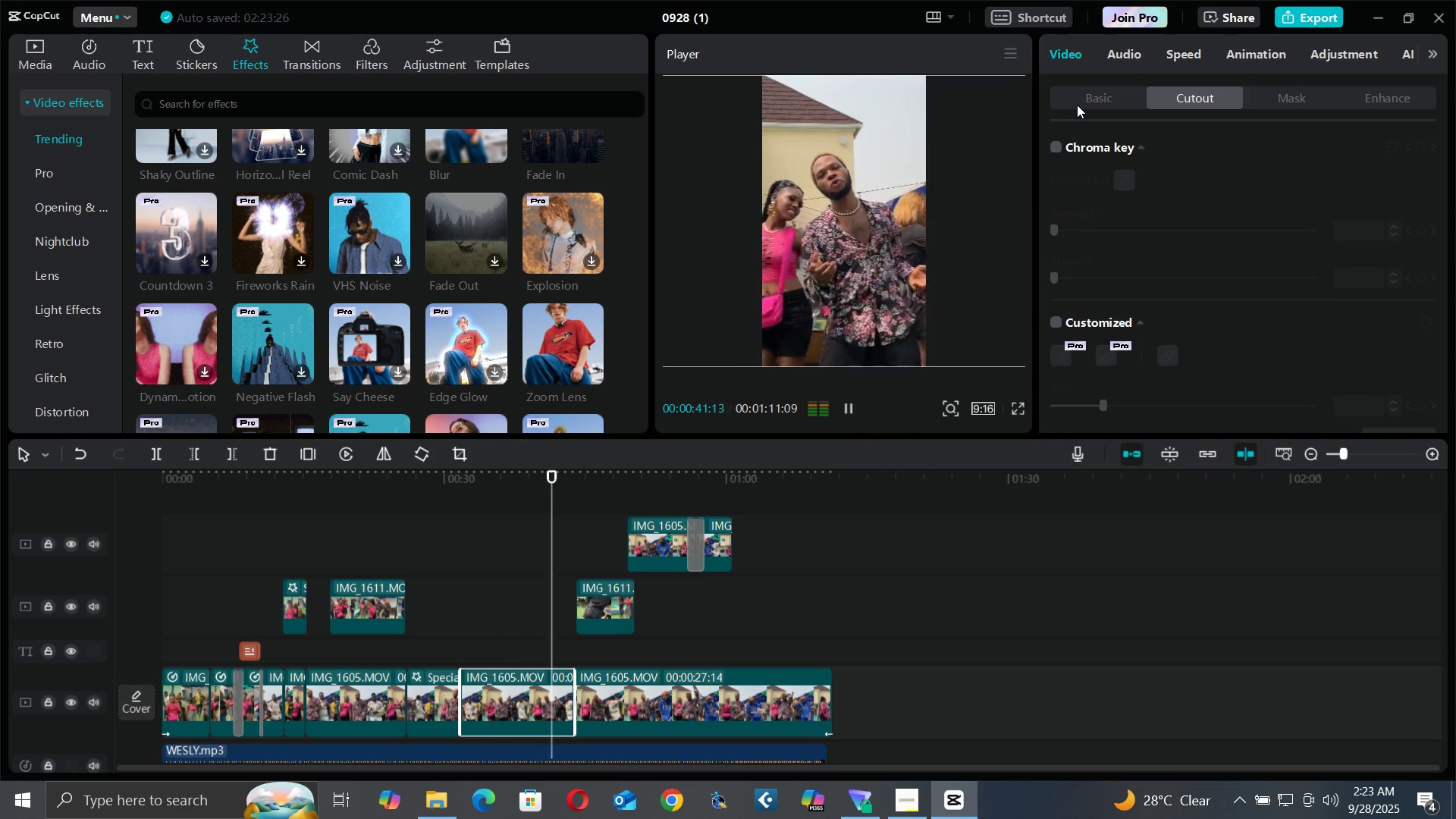 
triple_click([1077, 105])
 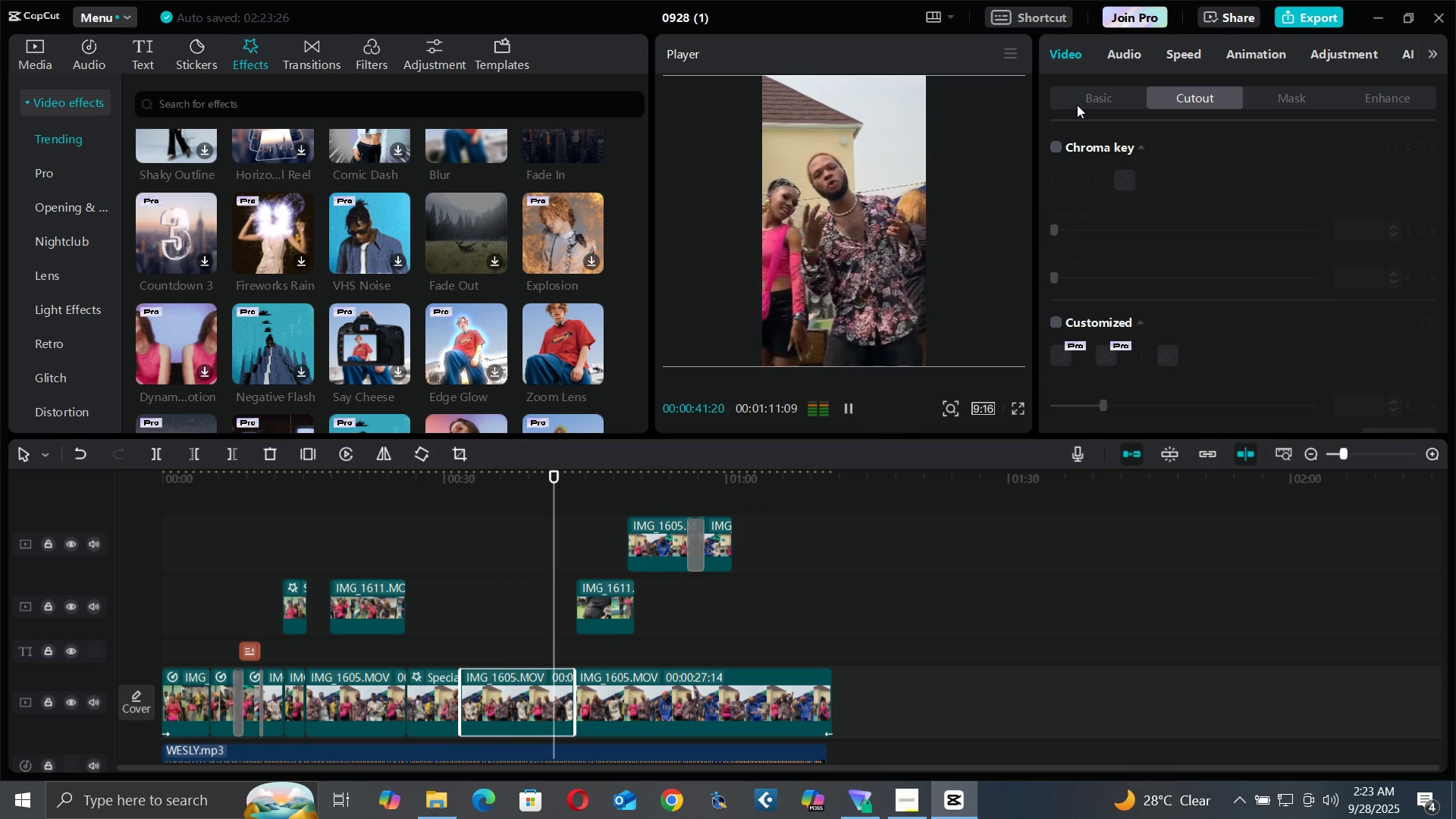 
triple_click([1077, 105])
 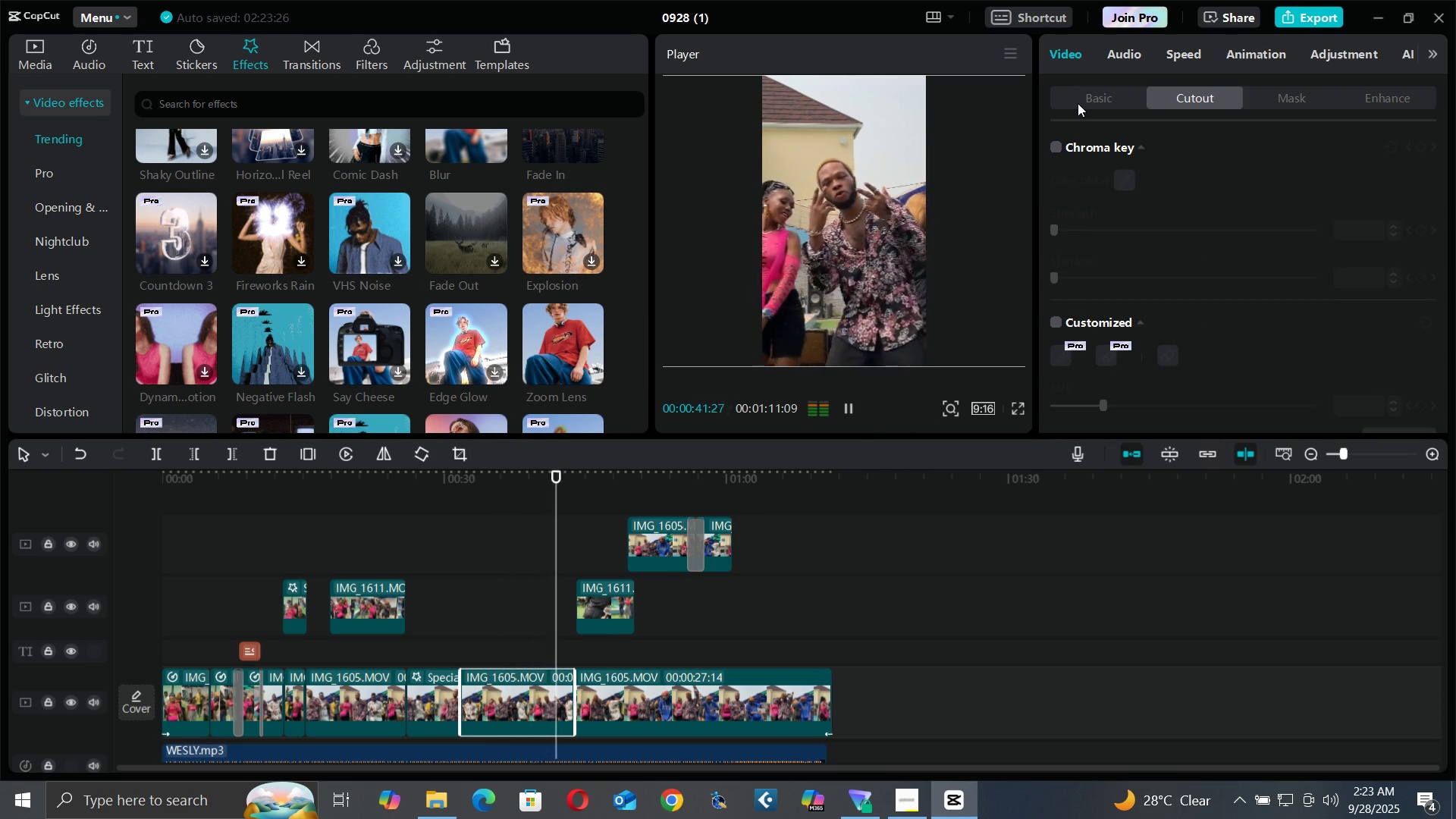 
triple_click([1078, 103])
 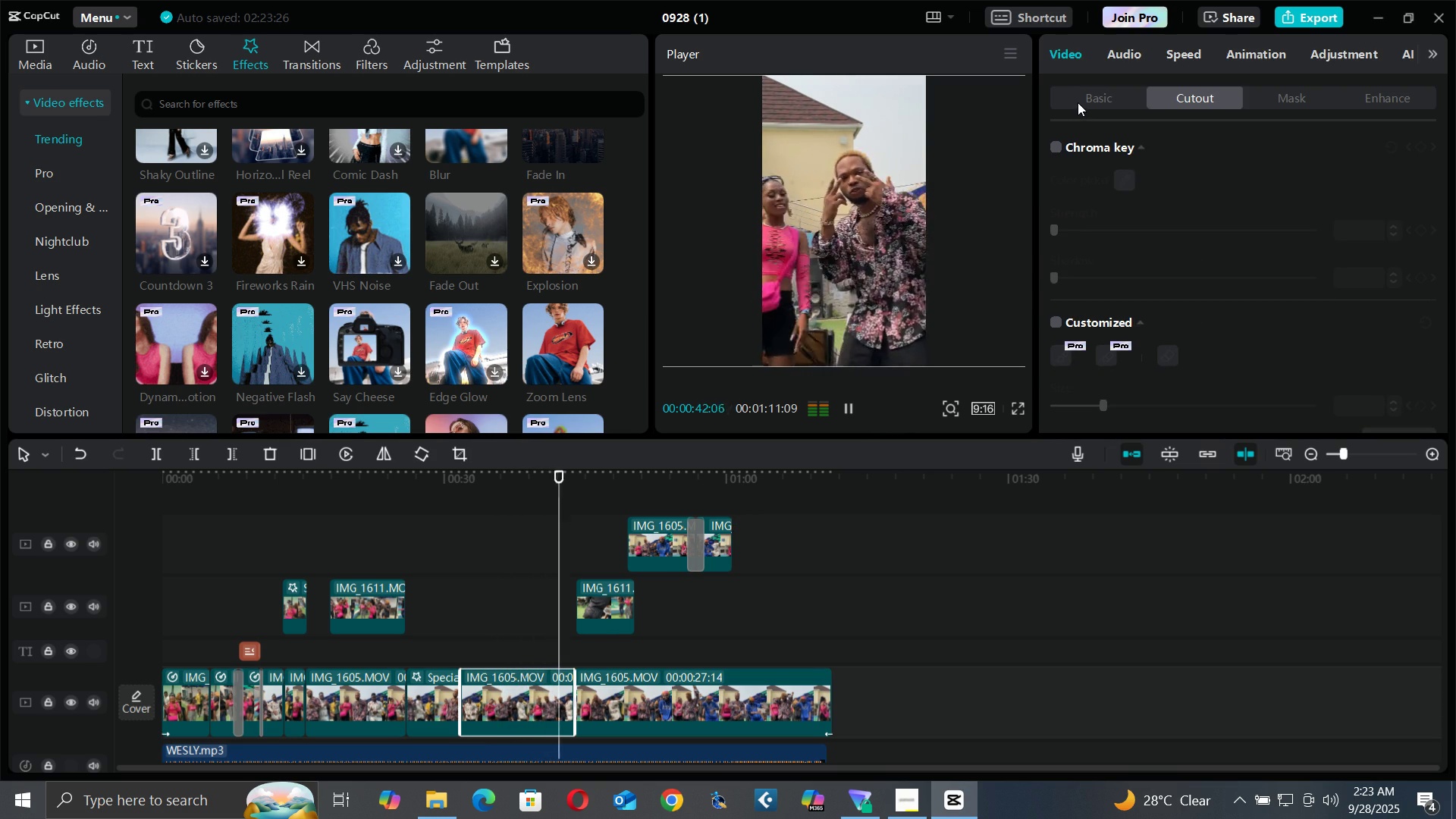 
triple_click([1078, 102])
 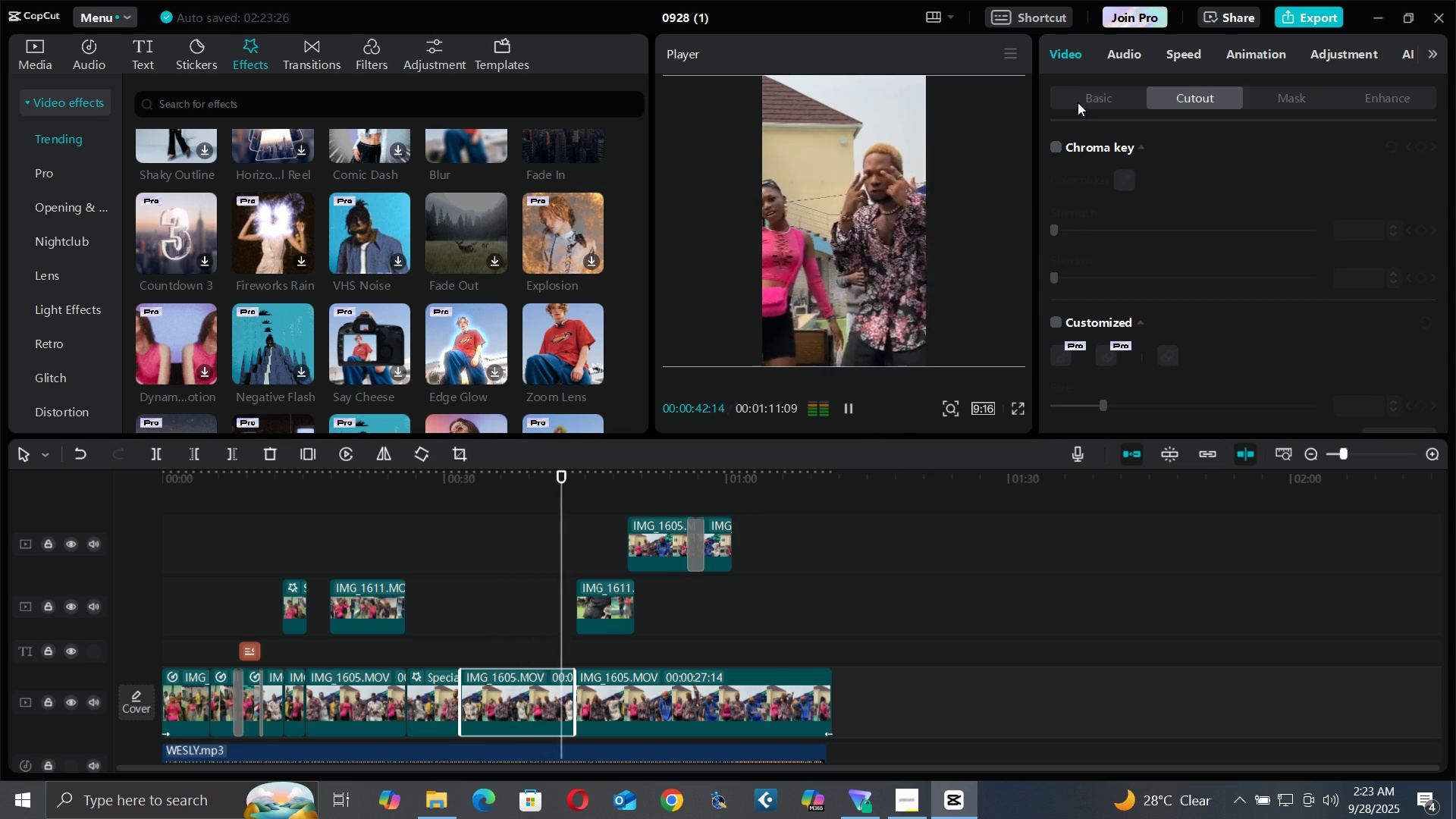 
triple_click([1078, 102])